 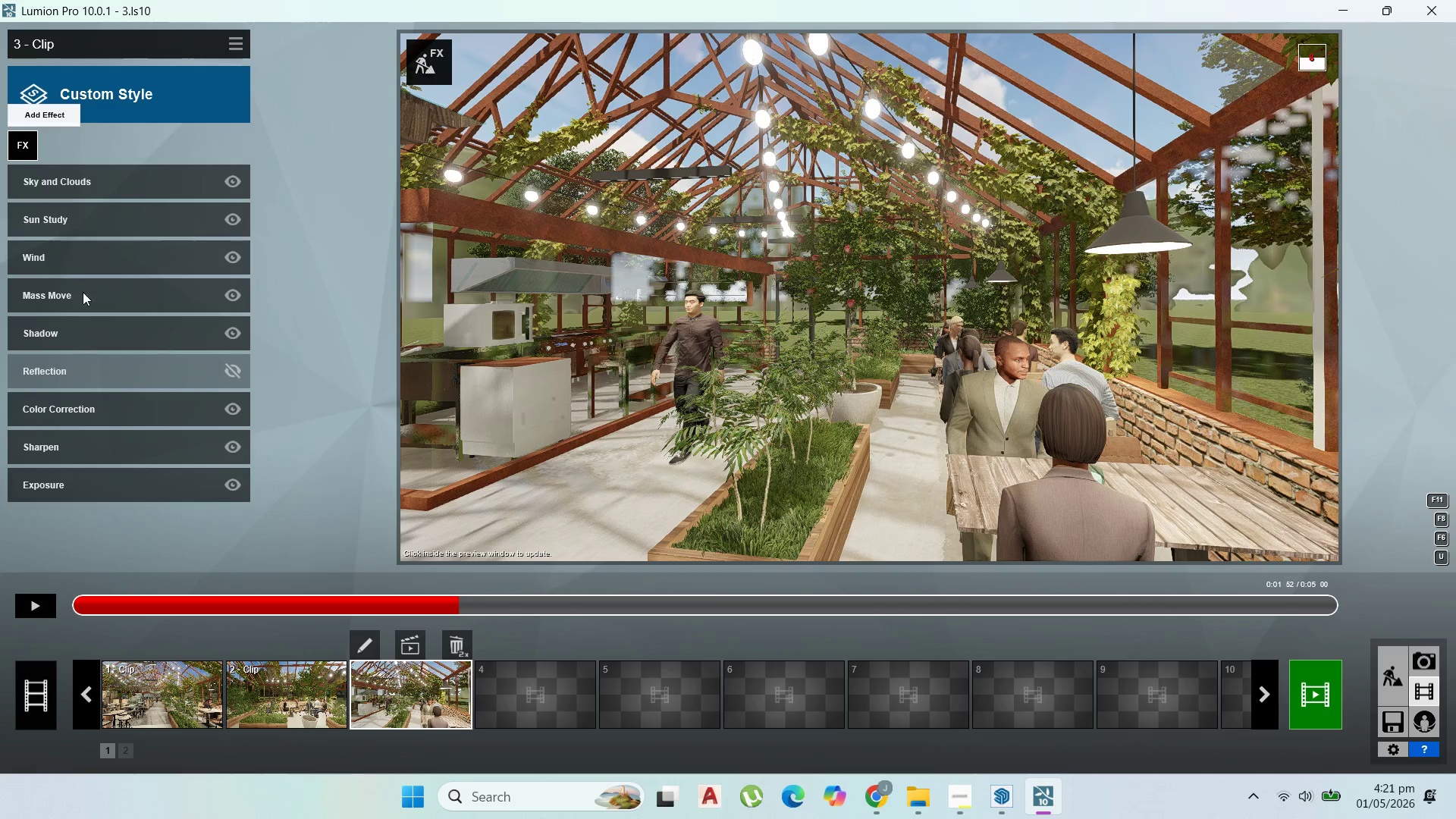 
left_click([236, 370])
 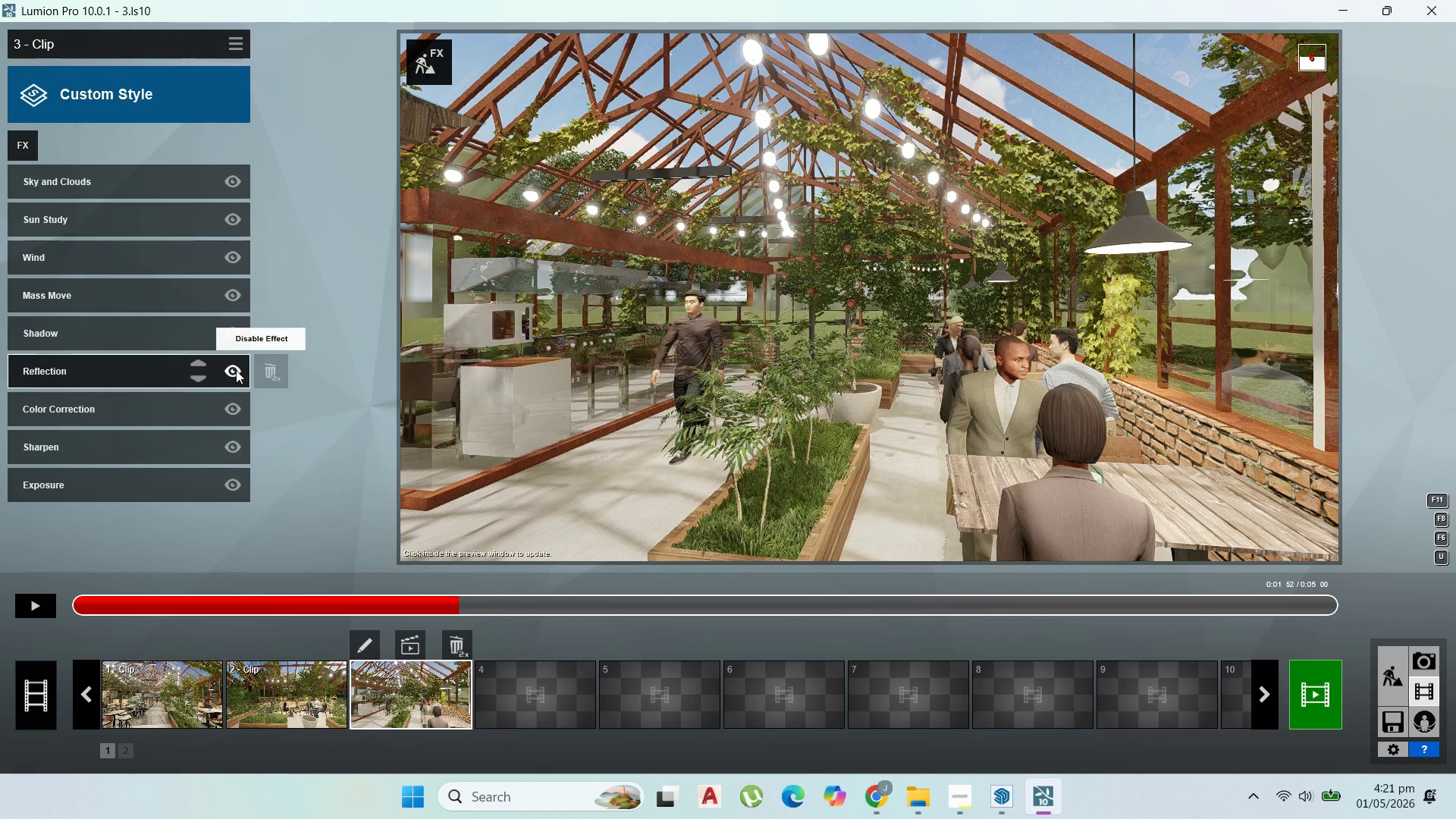 
left_click([293, 668])
 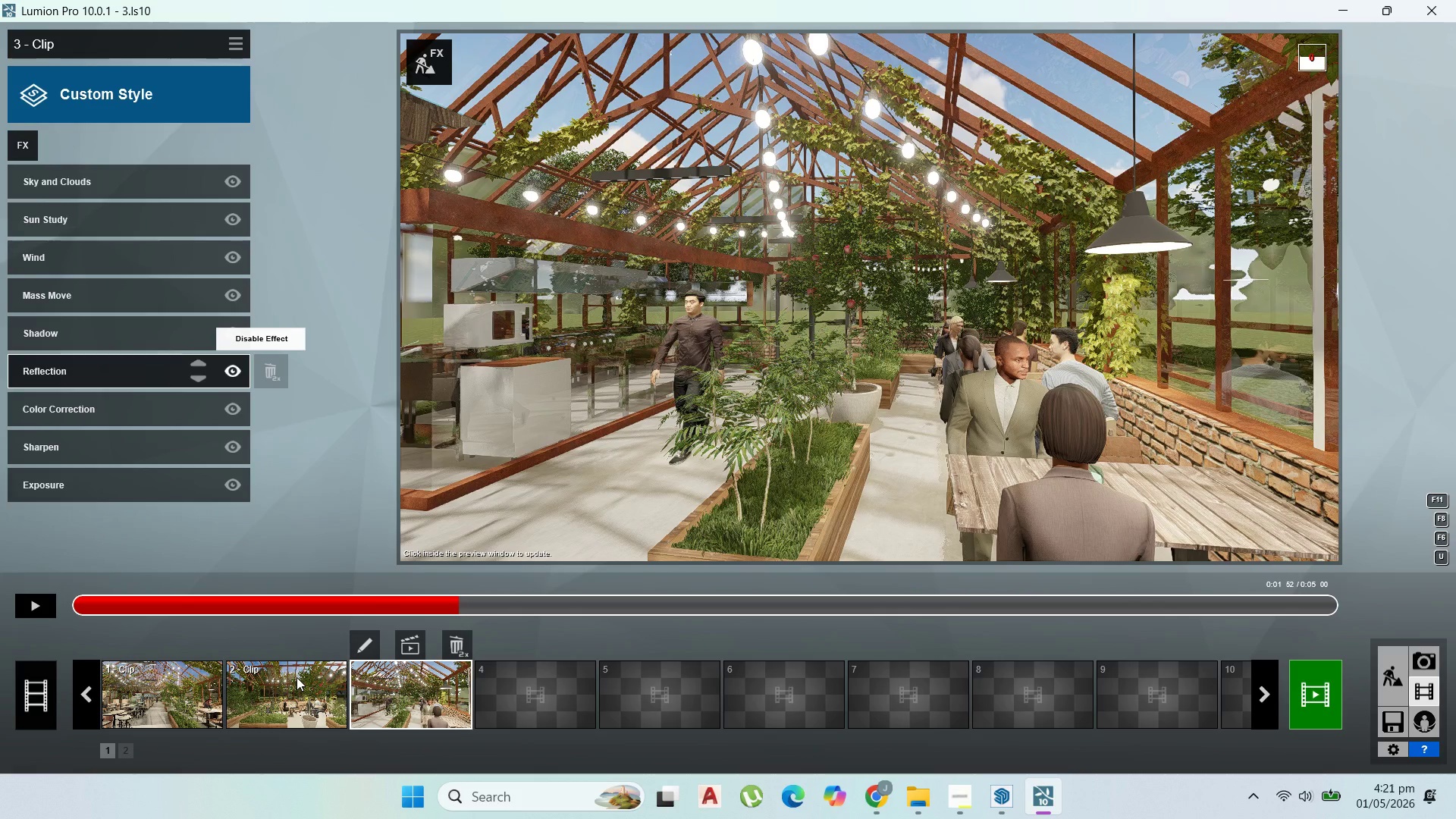 
double_click([297, 677])
 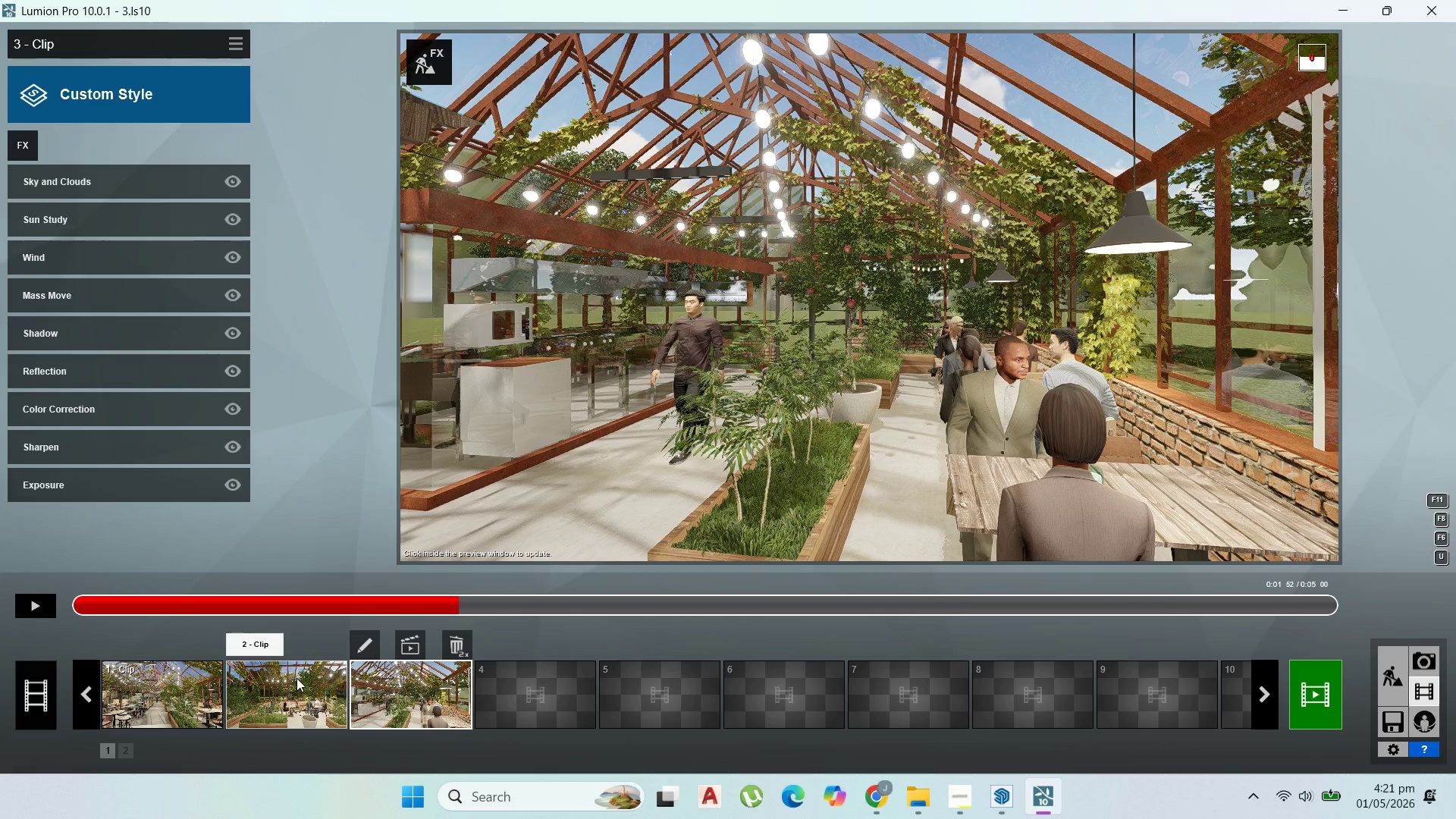 
left_click([297, 678])
 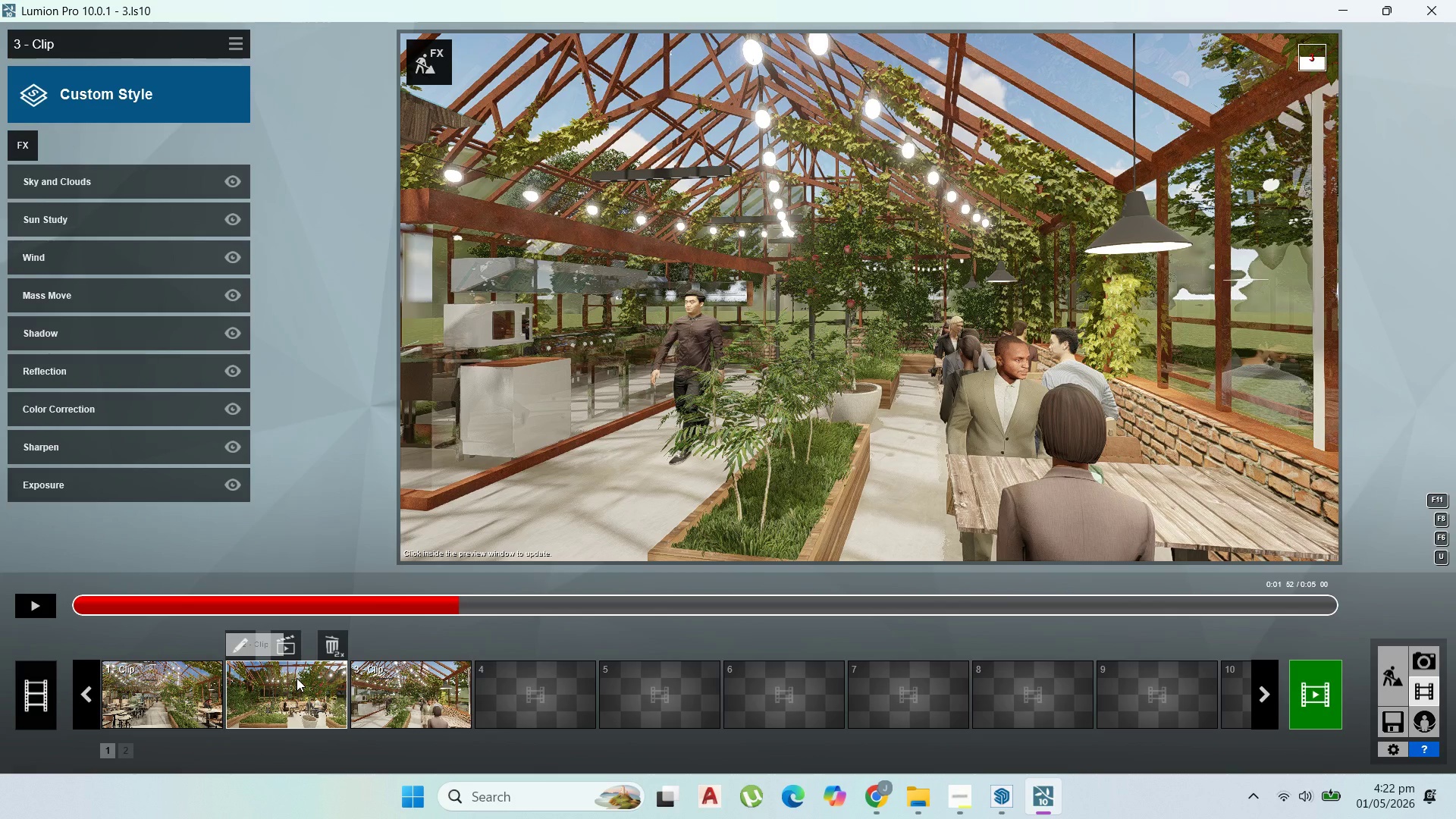 
left_click([297, 678])
 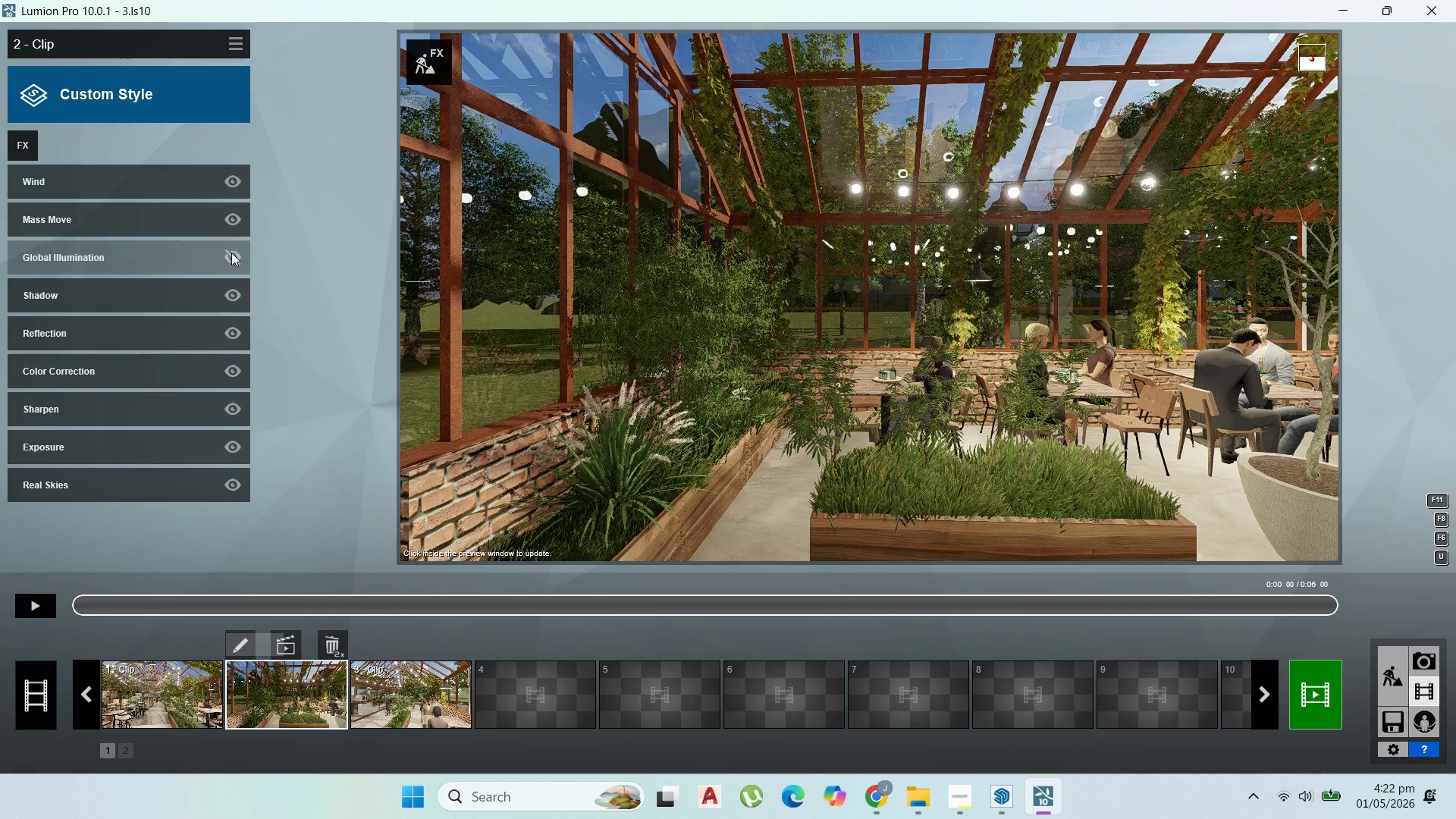 
left_click([231, 253])
 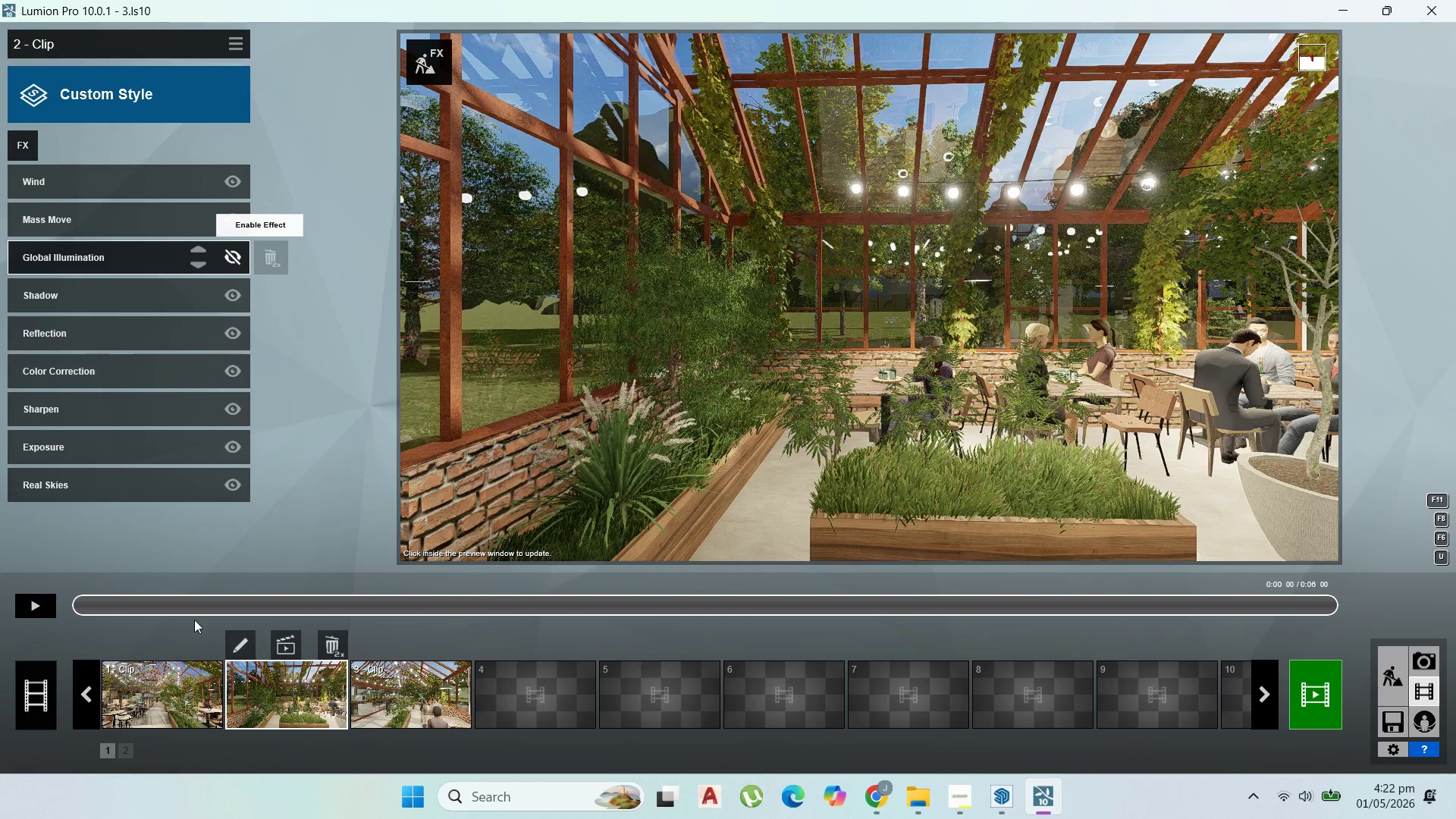 
left_click([172, 711])
 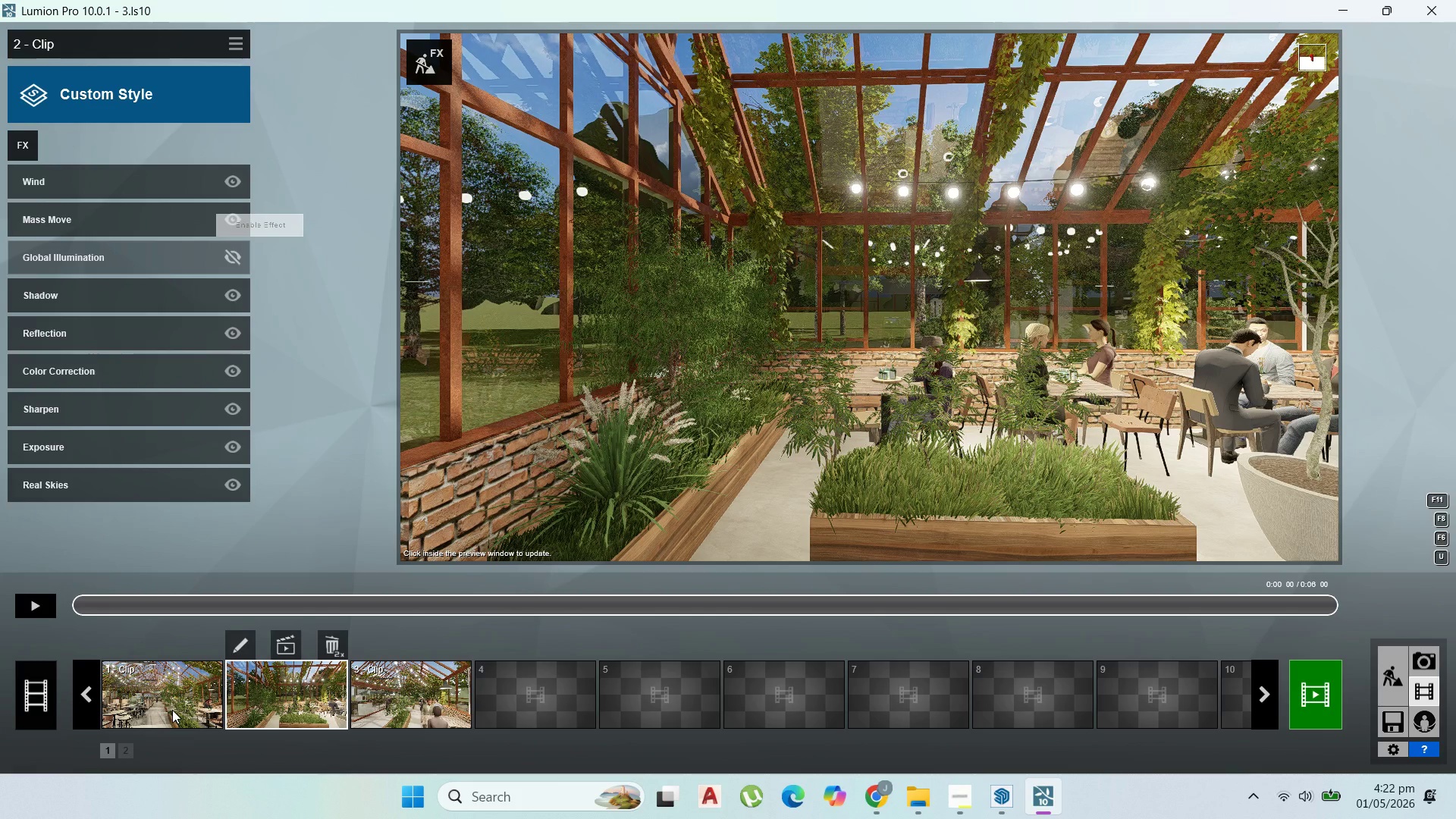 
double_click([172, 710])
 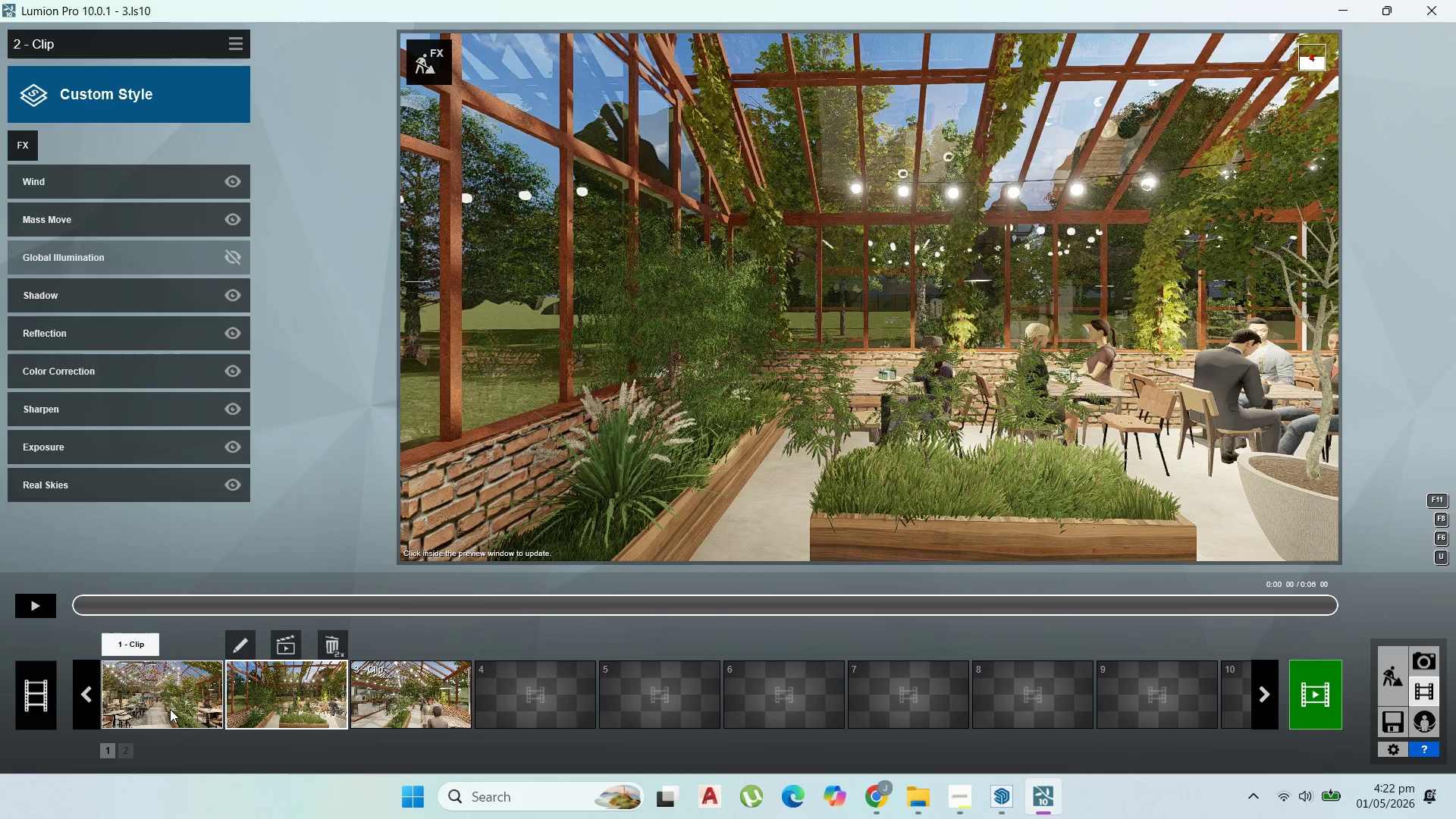 
triple_click([170, 709])
 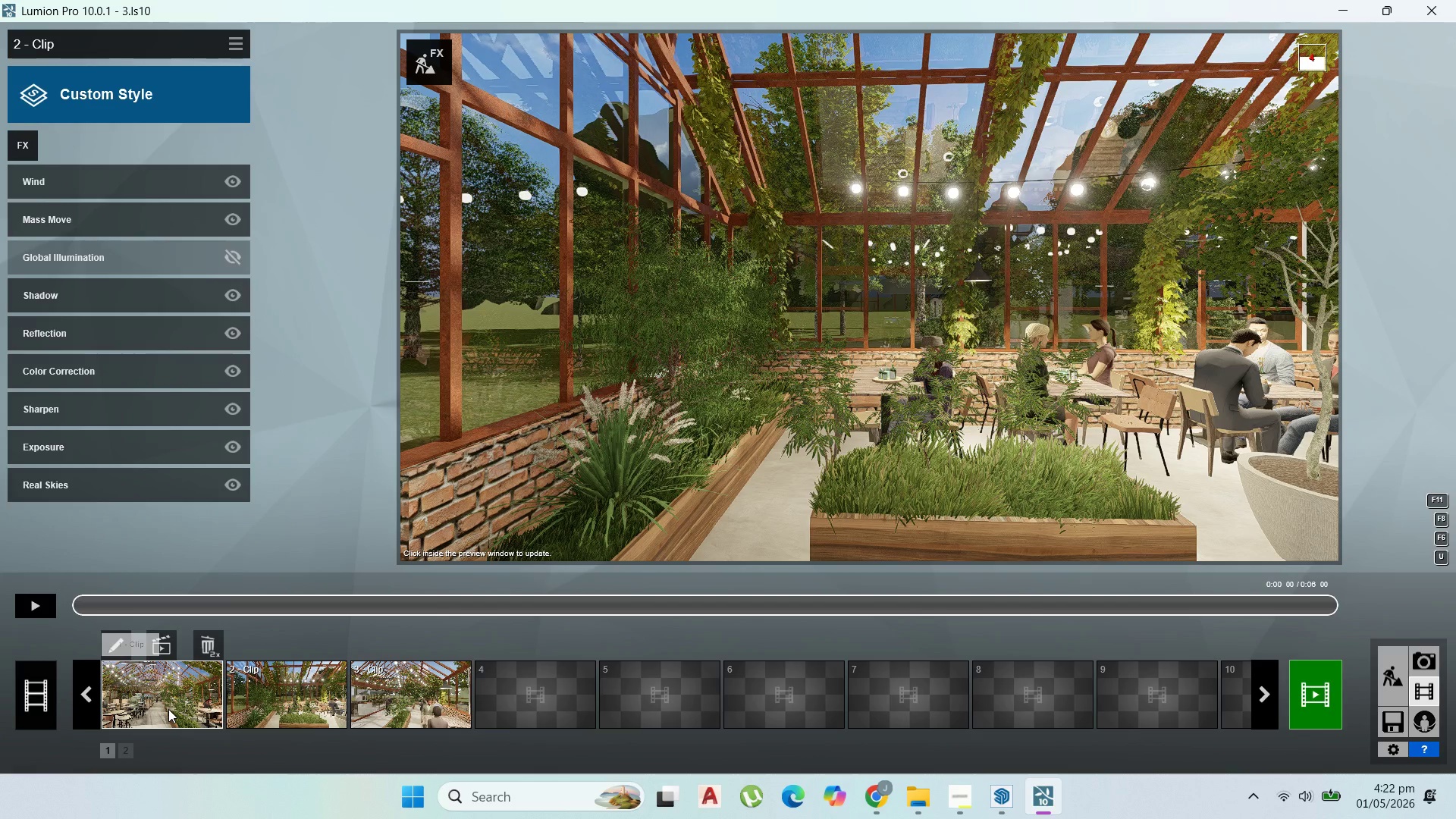 
double_click([168, 709])
 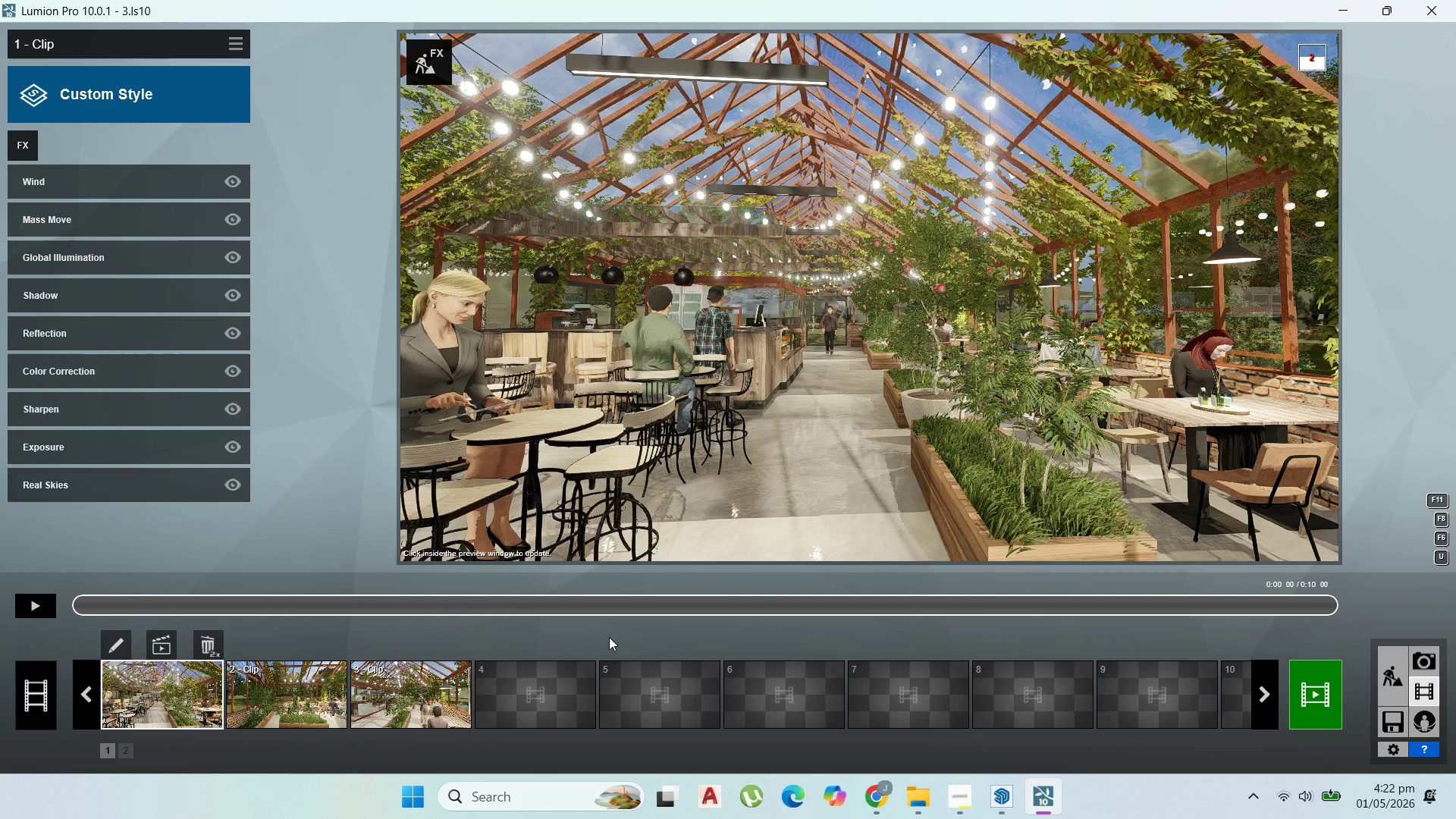 
wait(7.0)
 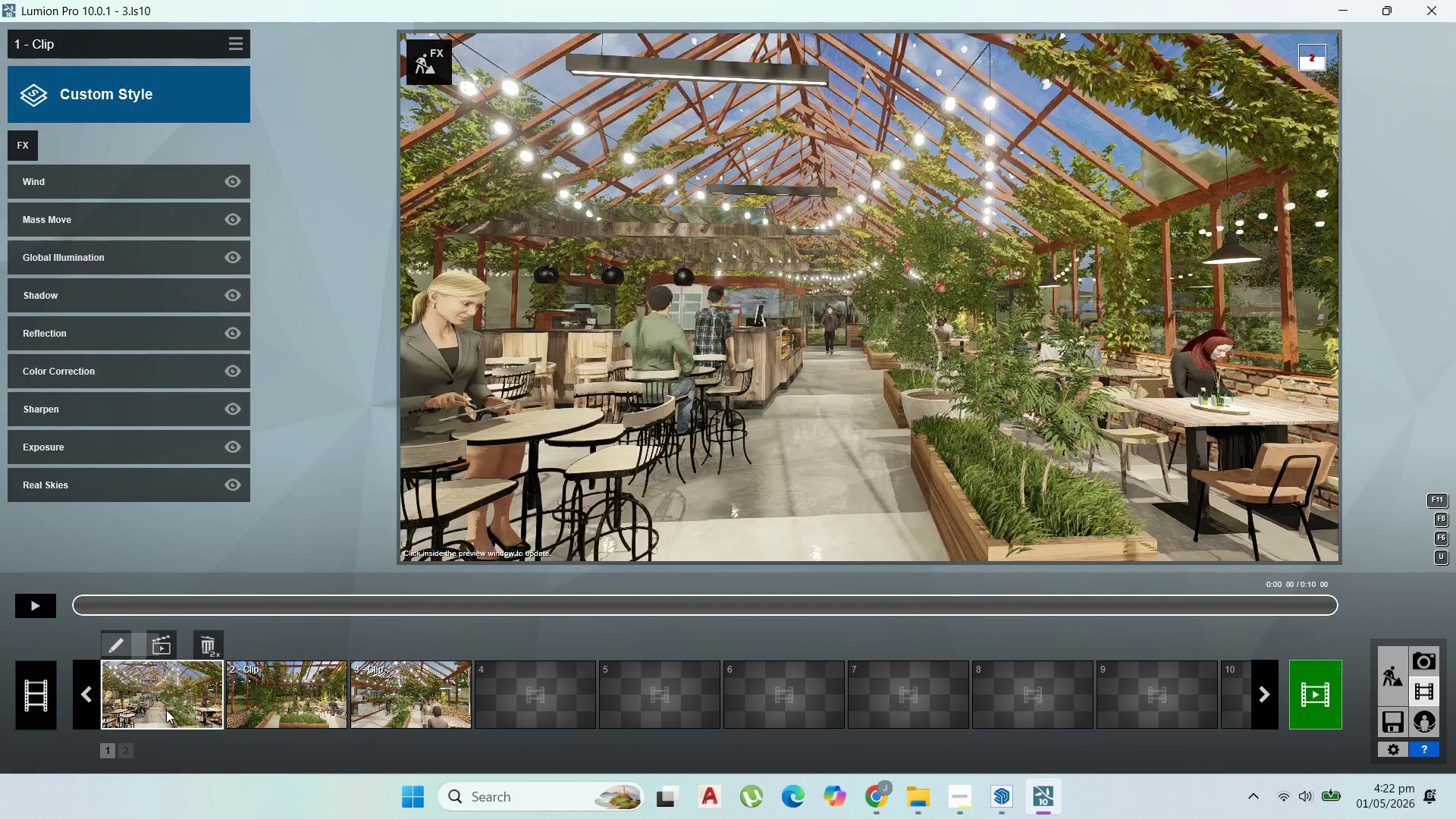 
double_click([1395, 715])
 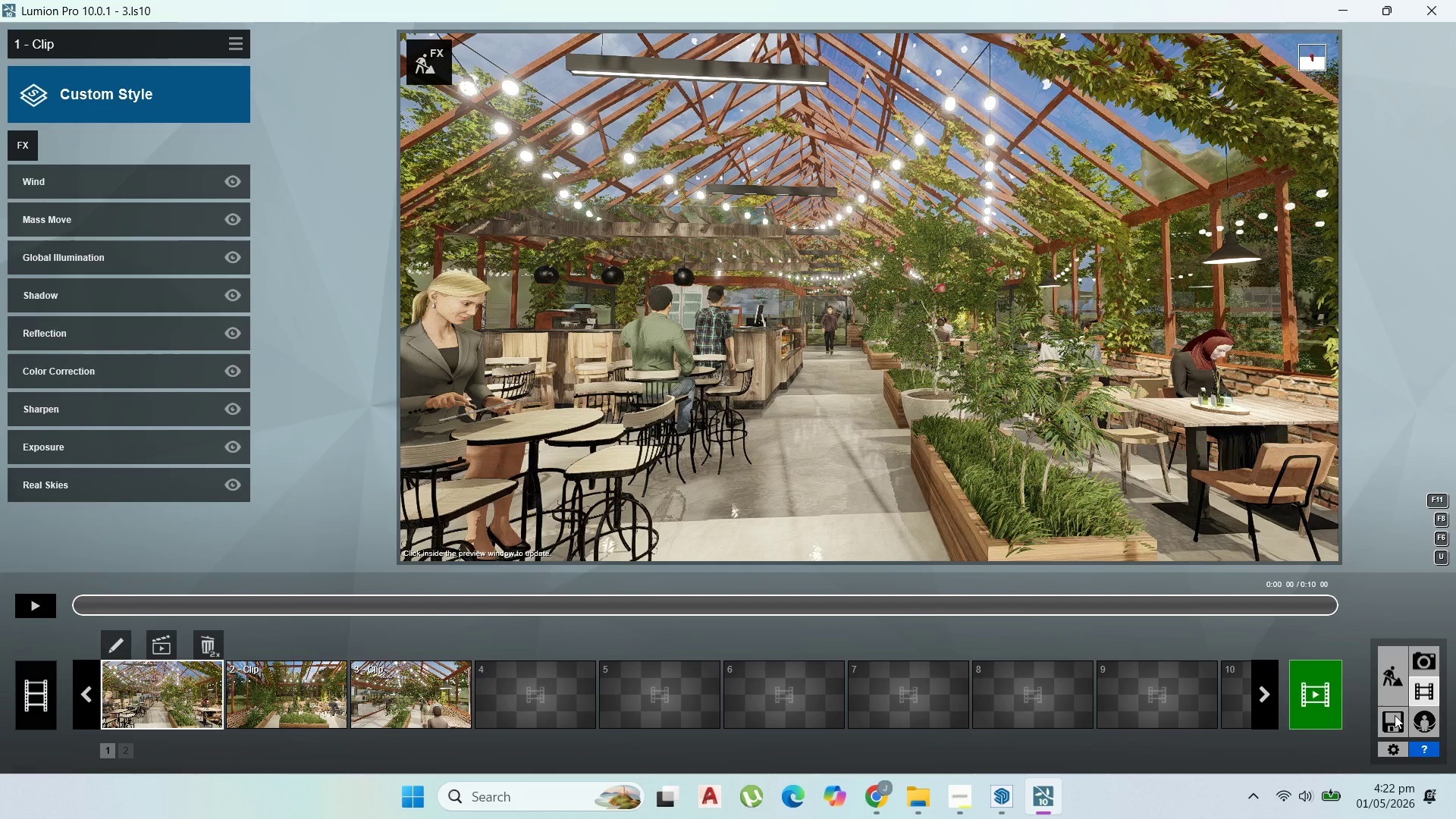 
triple_click([1395, 715])